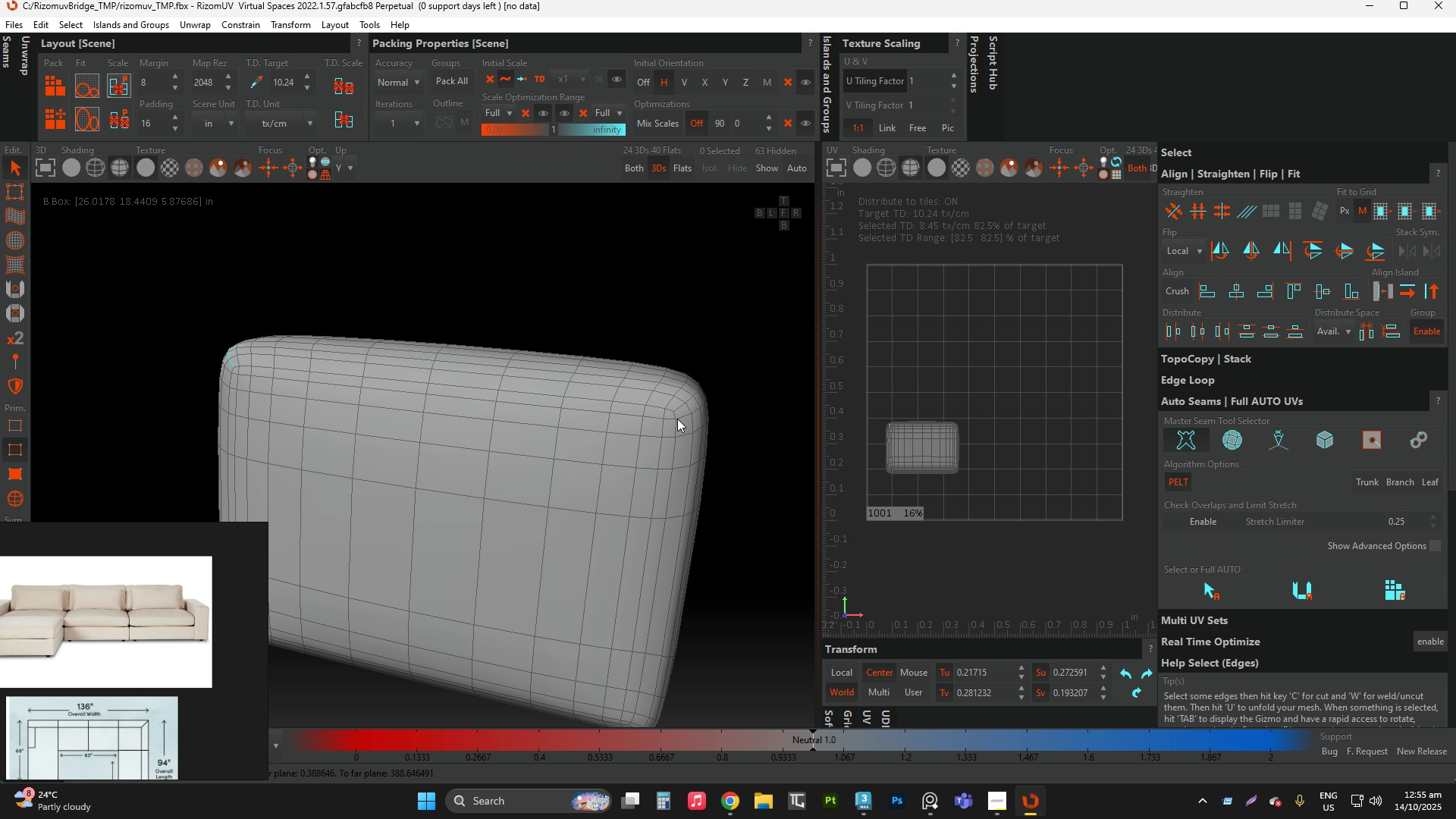 
hold_key(key=ControlLeft, duration=0.81)
left_click([681, 410])
 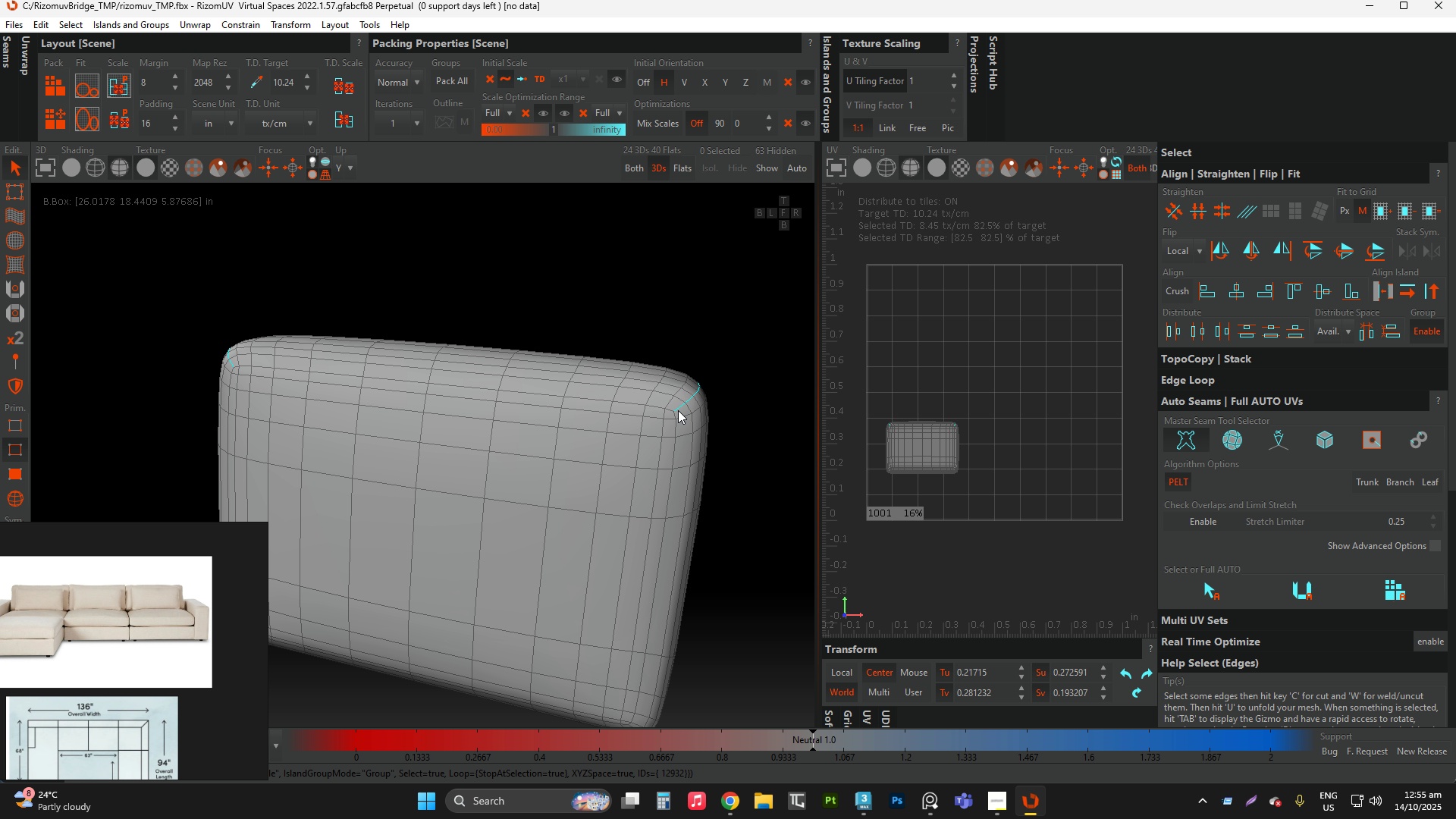 
double_click([681, 410])
 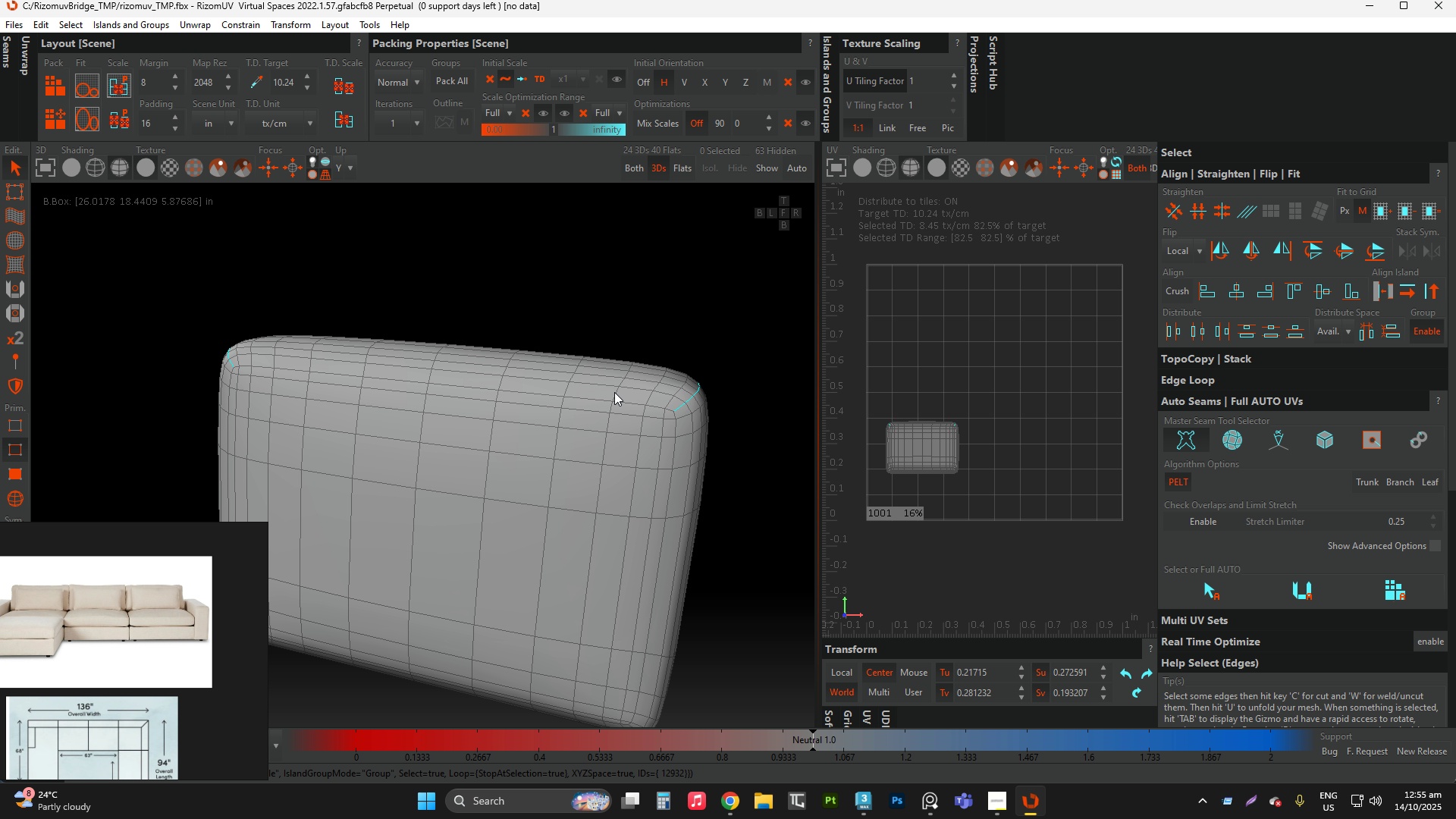 
scroll: coordinate [614, 392], scroll_direction: down, amount: 3.0
 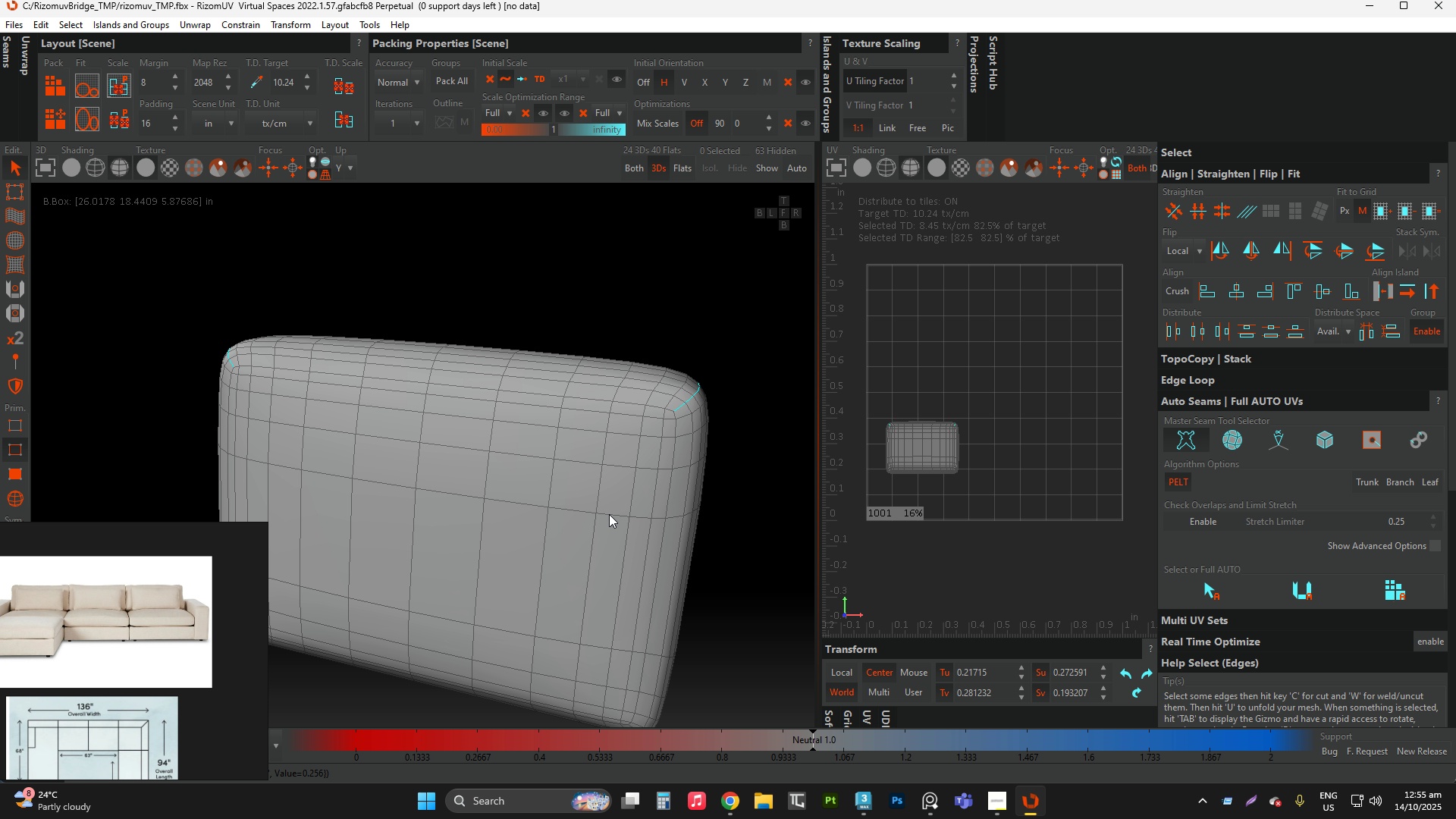 
scroll: coordinate [622, 606], scroll_direction: up, amount: 2.0
 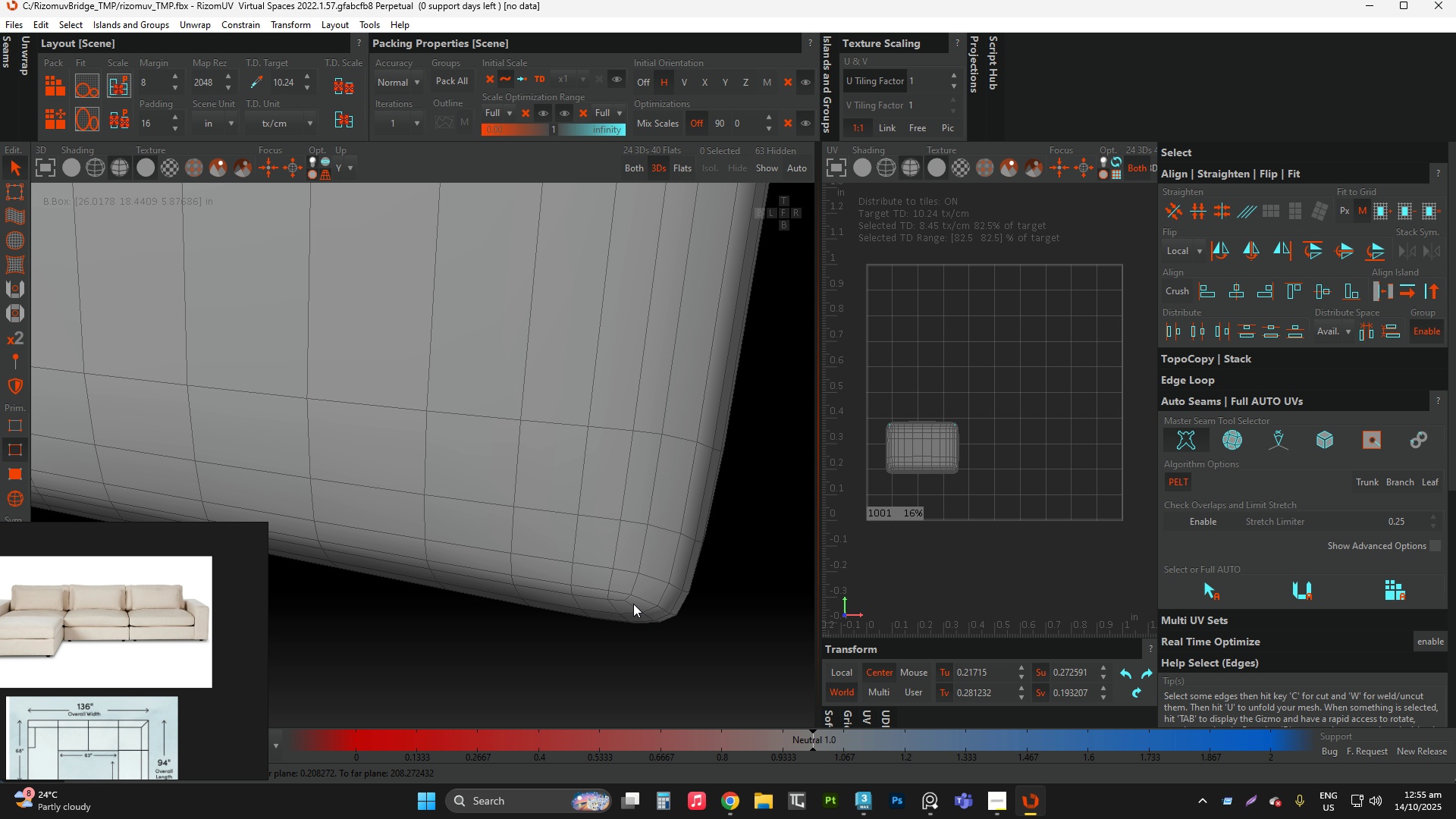 
hold_key(key=ControlLeft, duration=0.8)
left_click([632, 605])
 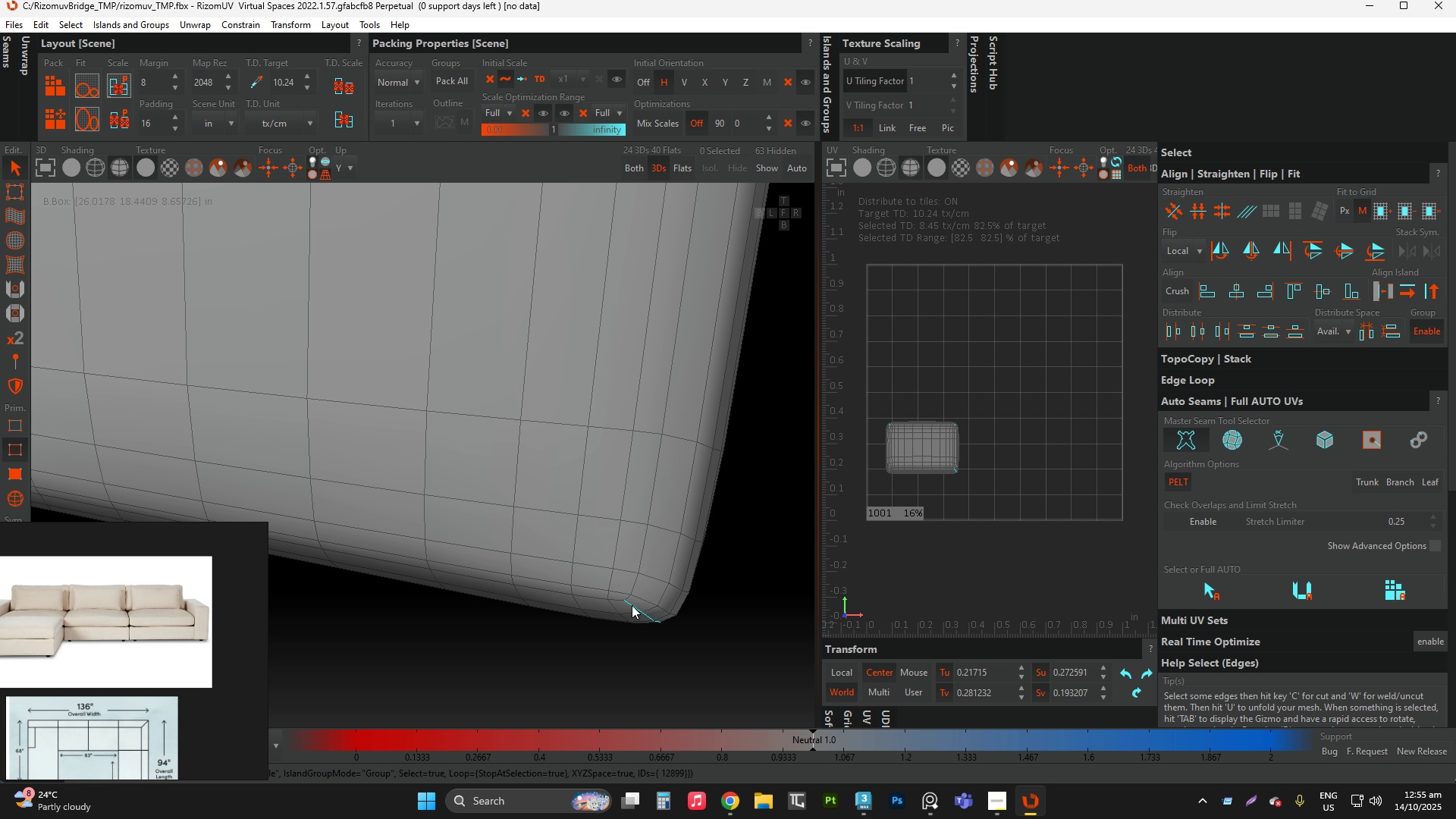 
double_click([632, 605])
 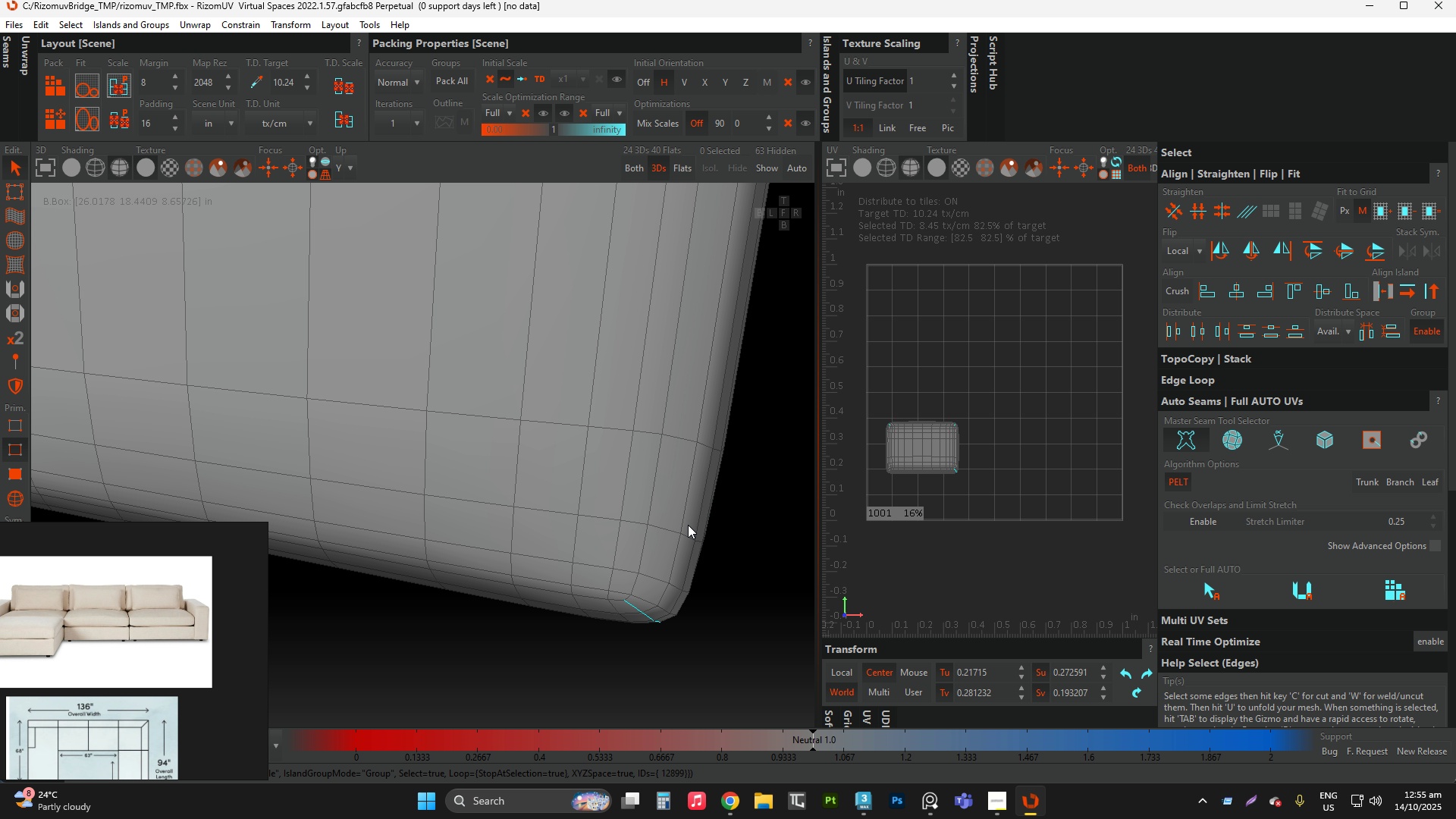 
scroll: coordinate [667, 534], scroll_direction: down, amount: 8.0
 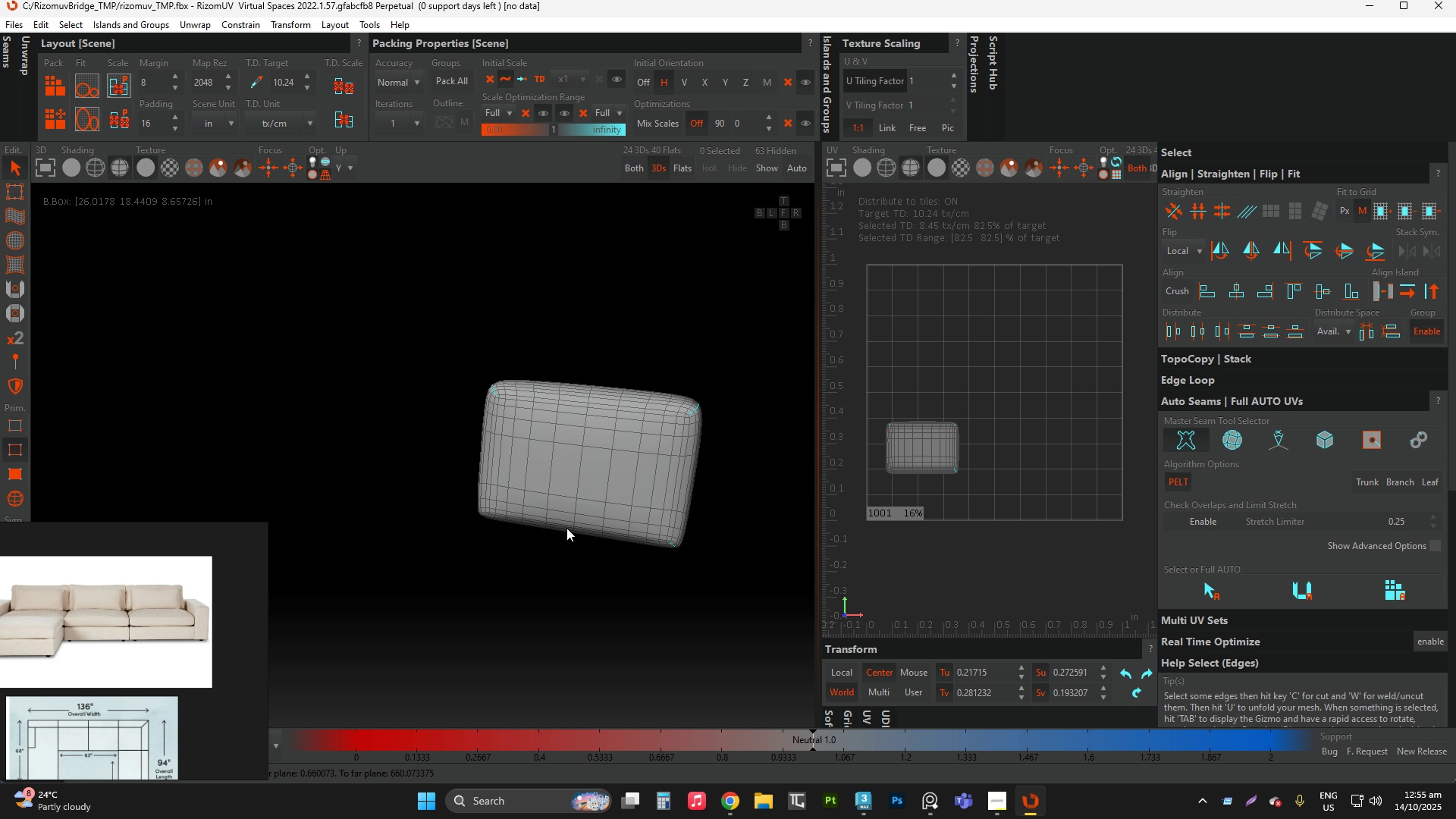 
hold_key(key=AltLeft, duration=0.51)
left_click_drag(start_coordinate=[566, 528], to_coordinate=[673, 480])
 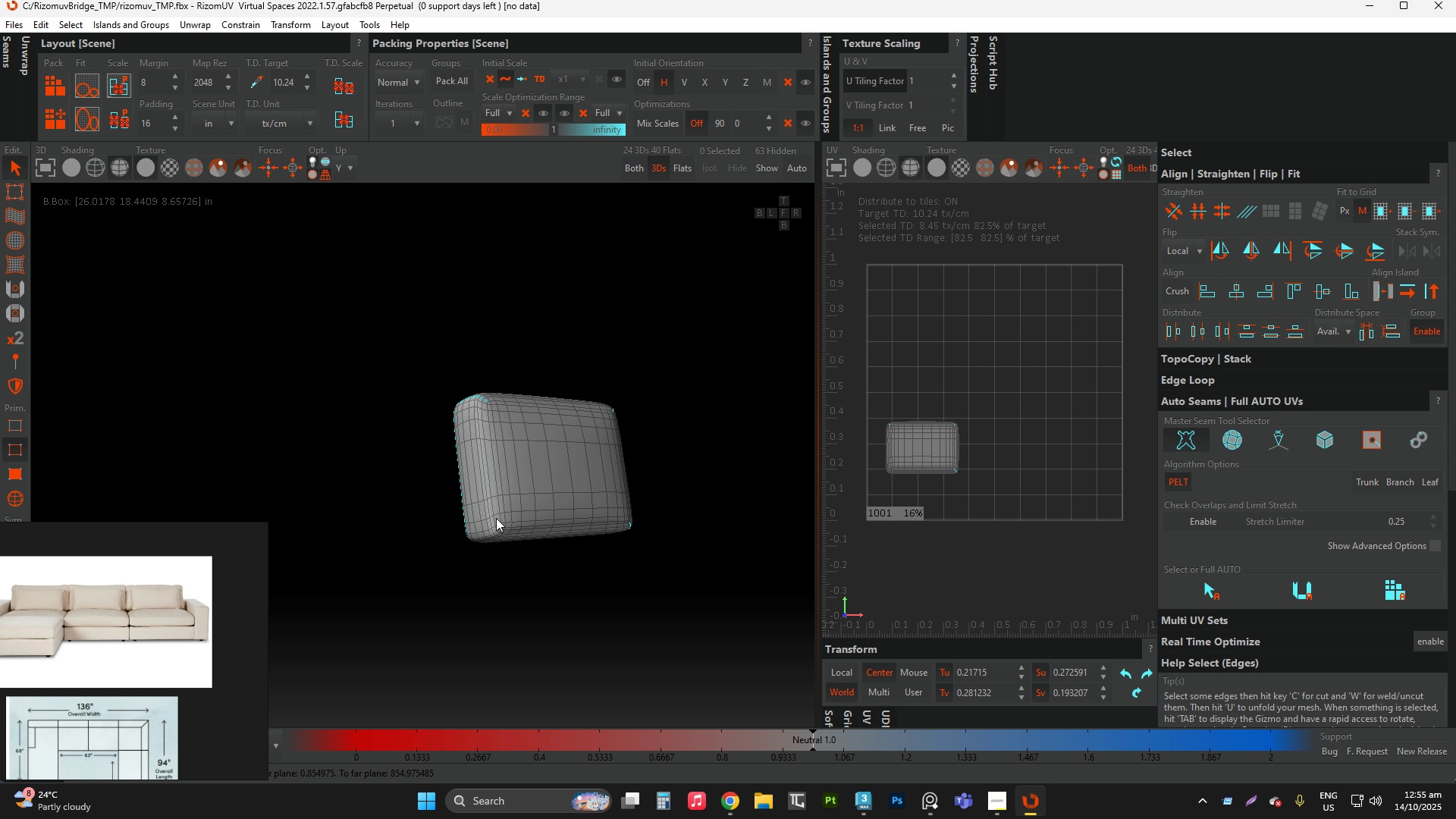 
scroll: coordinate [497, 537], scroll_direction: up, amount: 5.0
 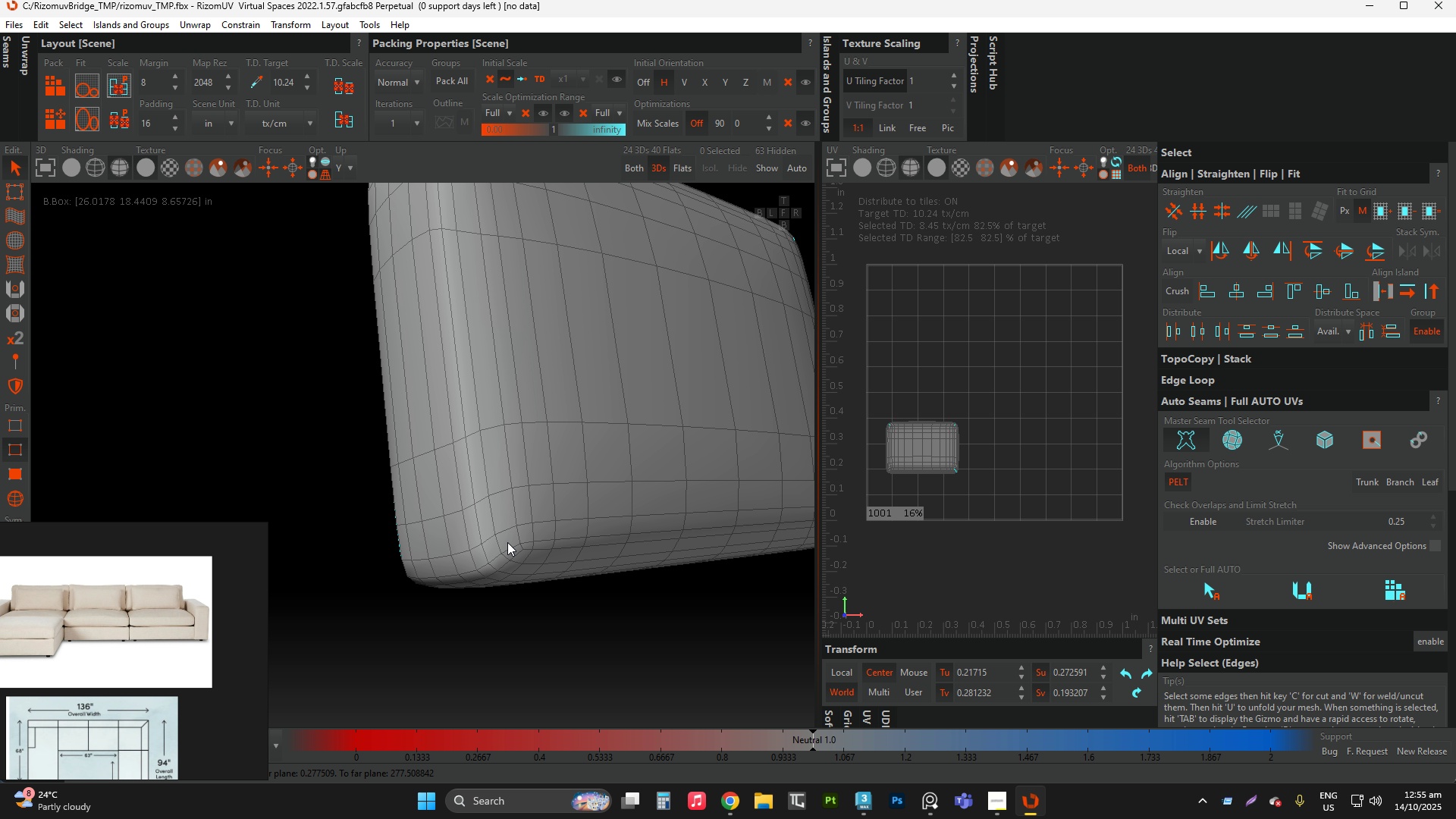 
hold_key(key=ControlLeft, duration=0.79)
left_click([520, 551])
 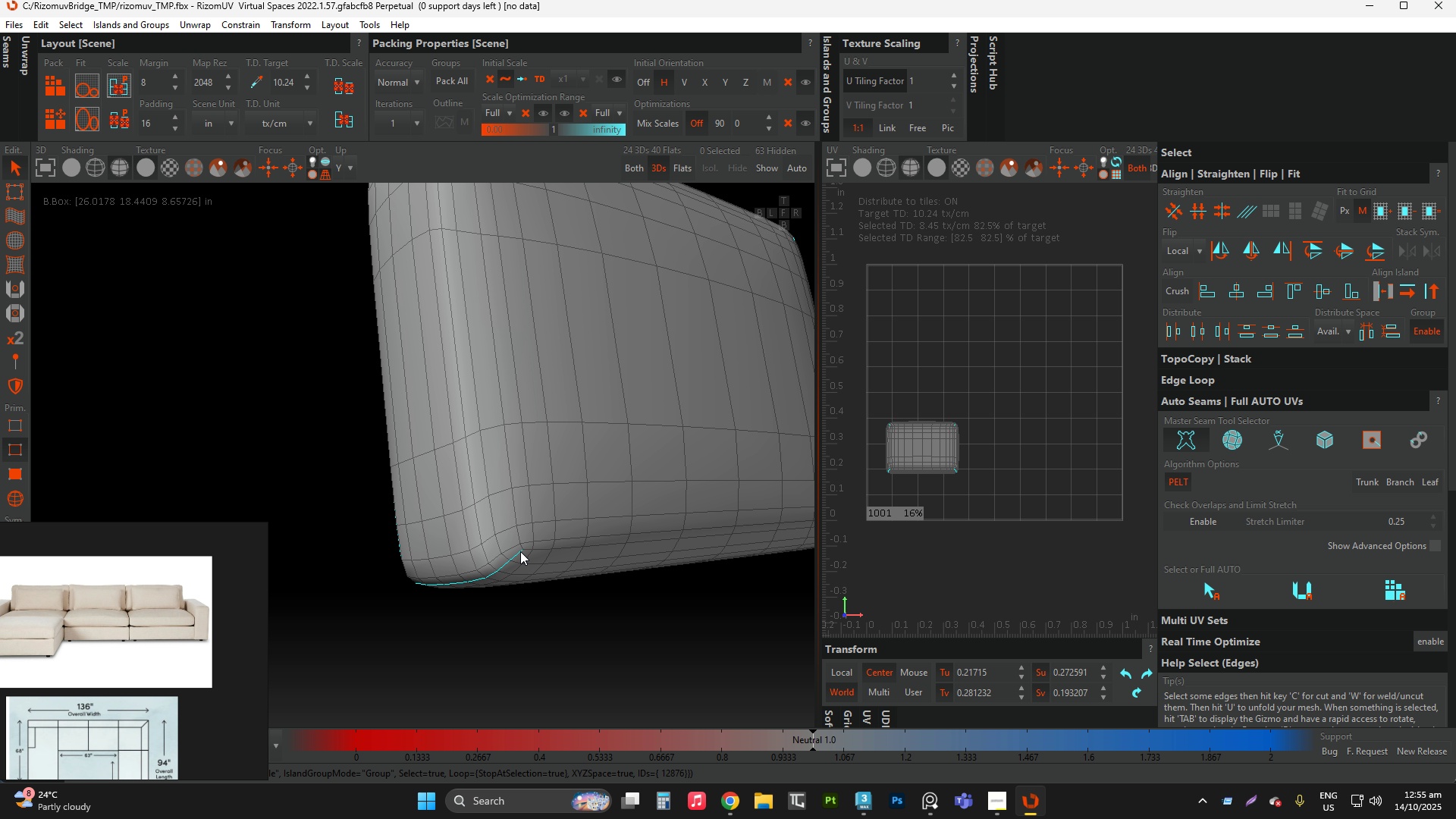 
double_click([520, 551])
 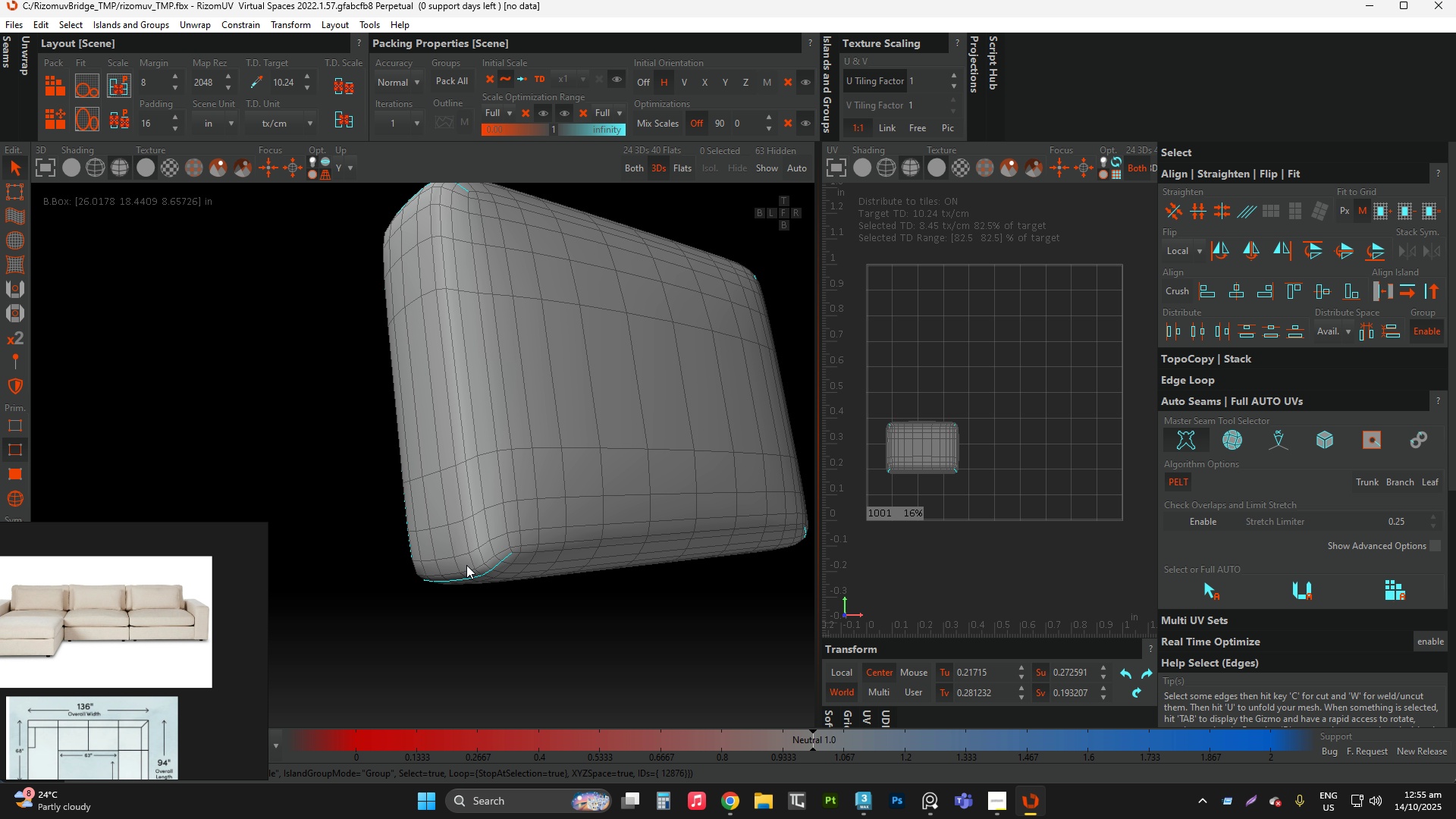 
scroll: coordinate [469, 568], scroll_direction: down, amount: 5.0
 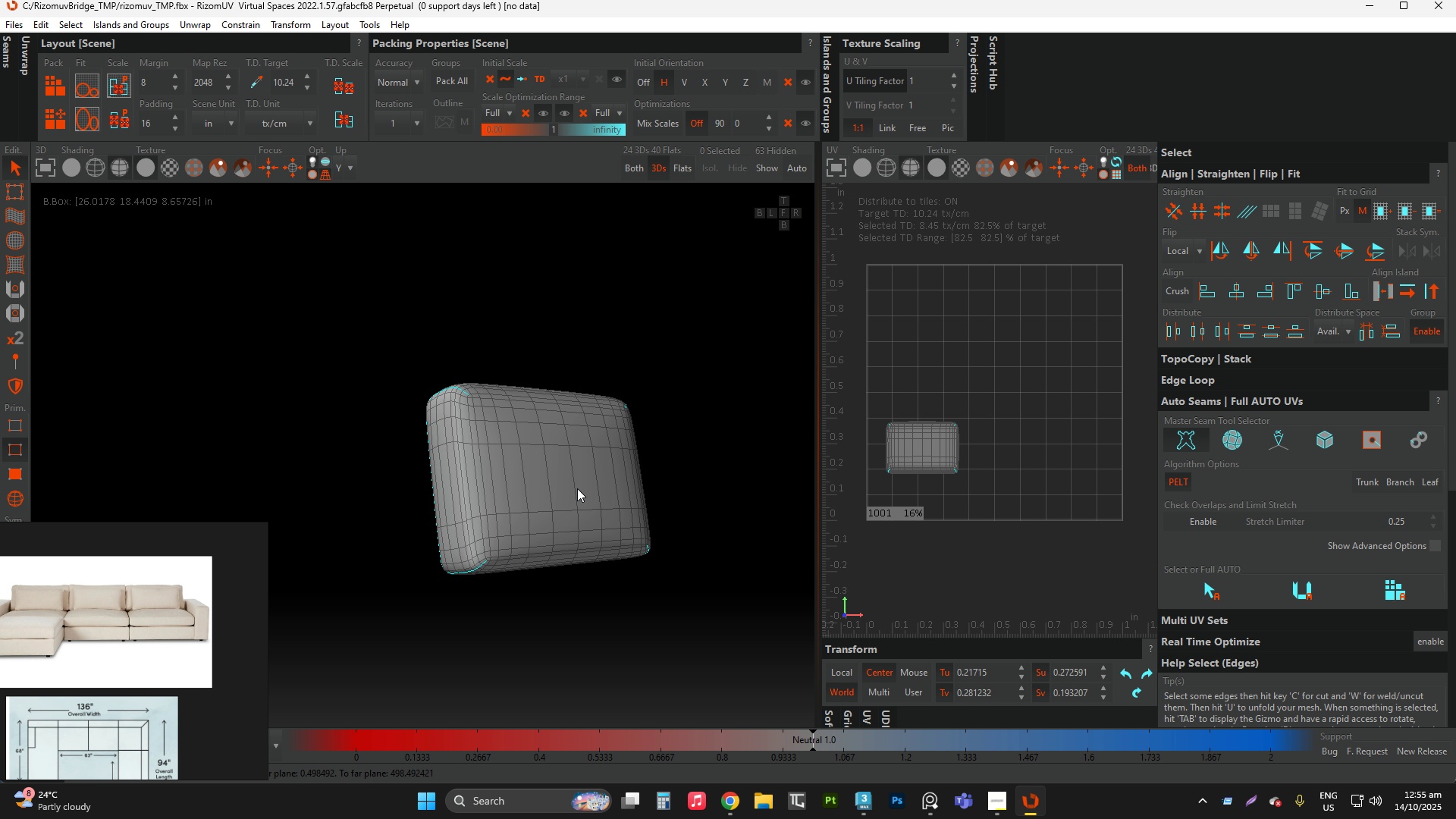 
hold_key(key=AltLeft, duration=0.48)